 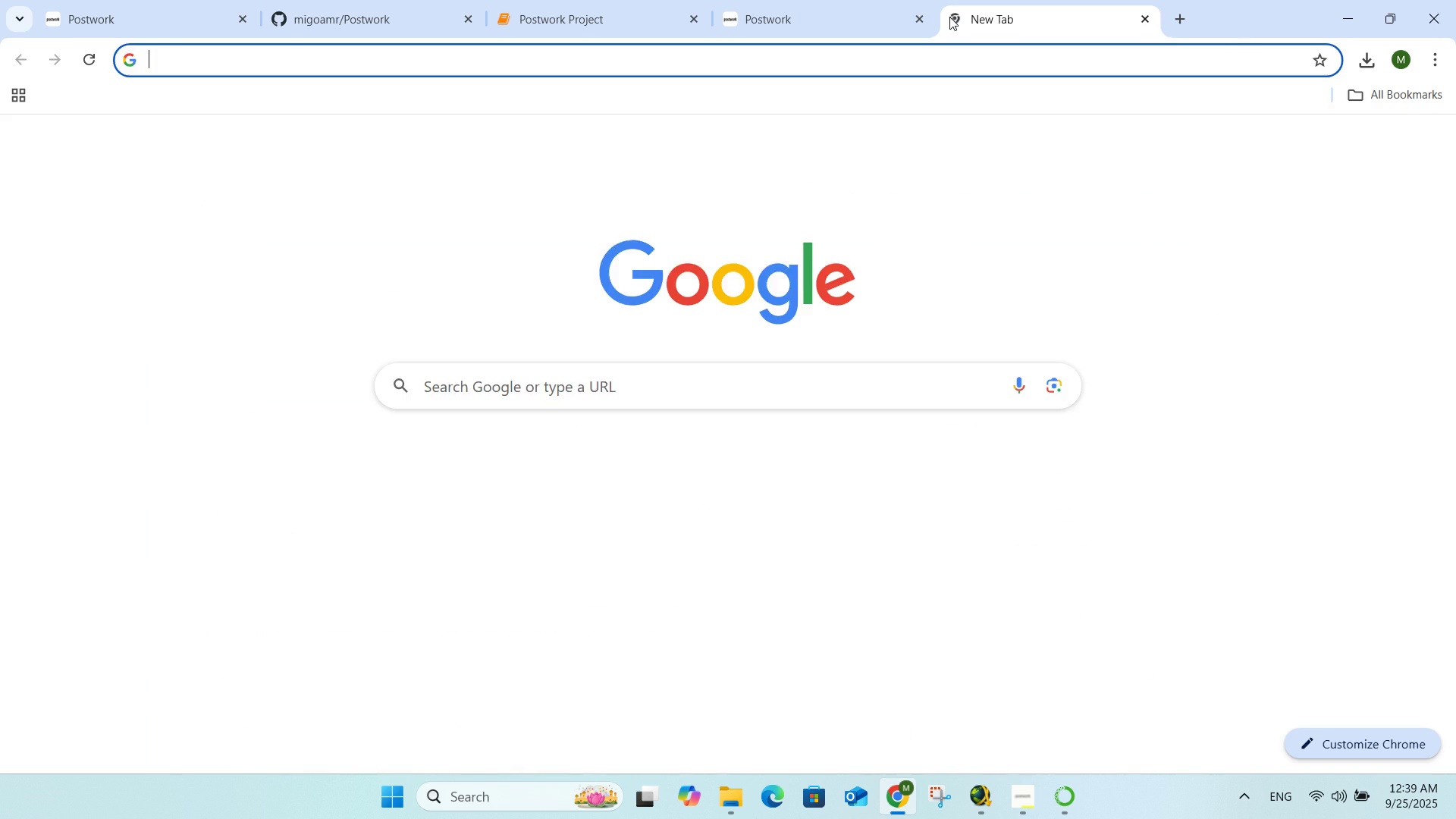 
type(dee)
 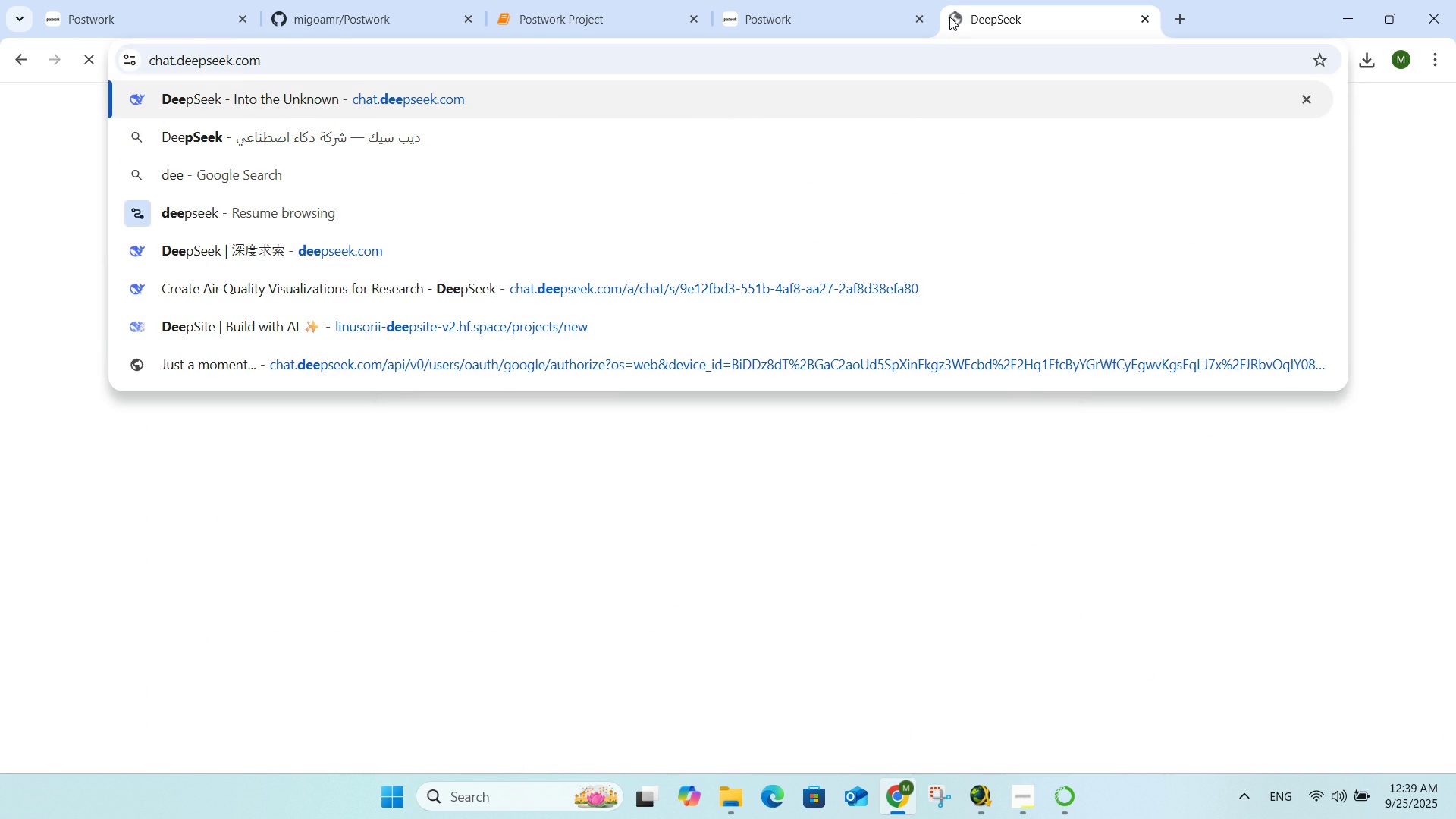 
key(Enter)
 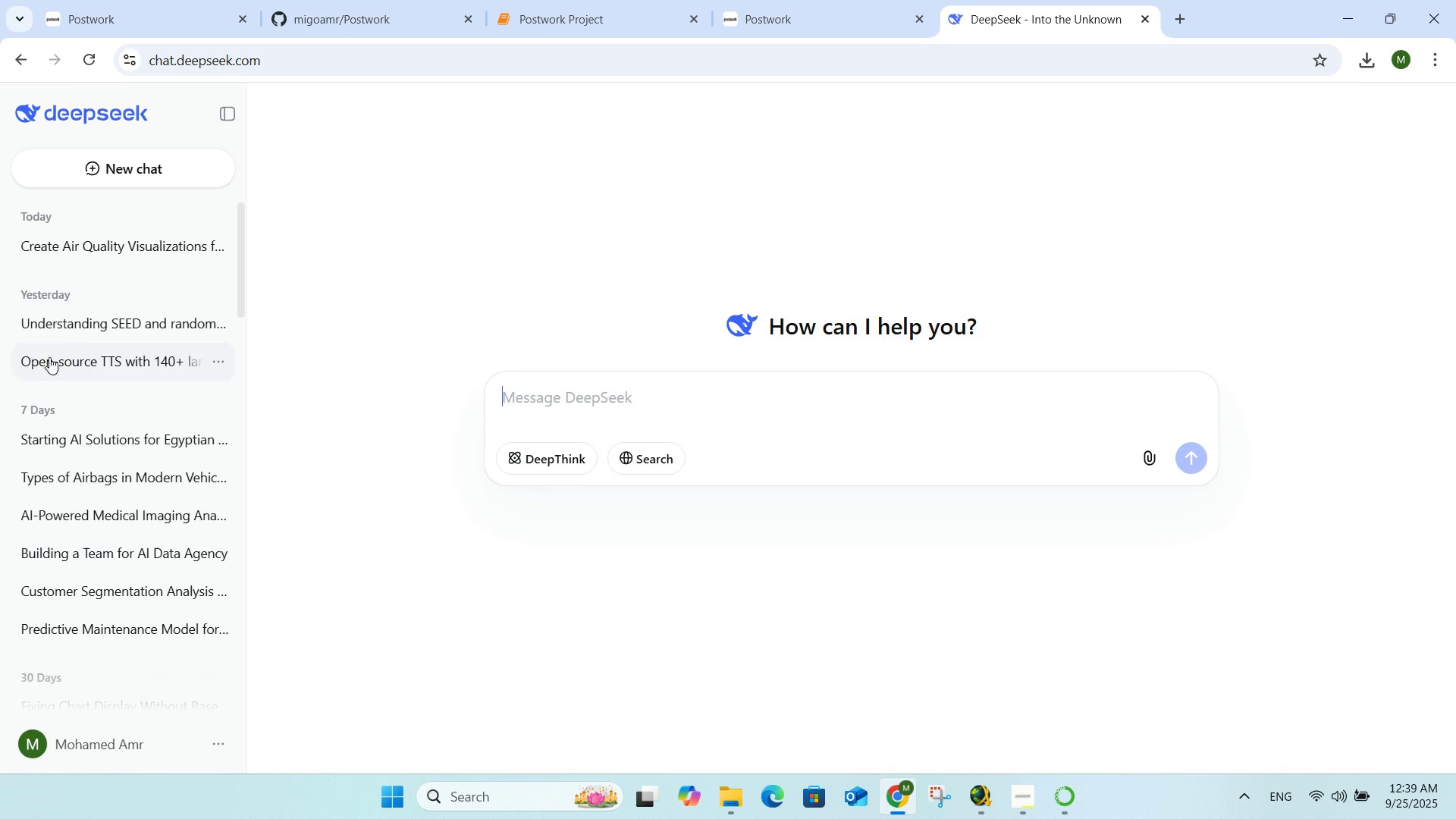 
left_click([83, 308])
 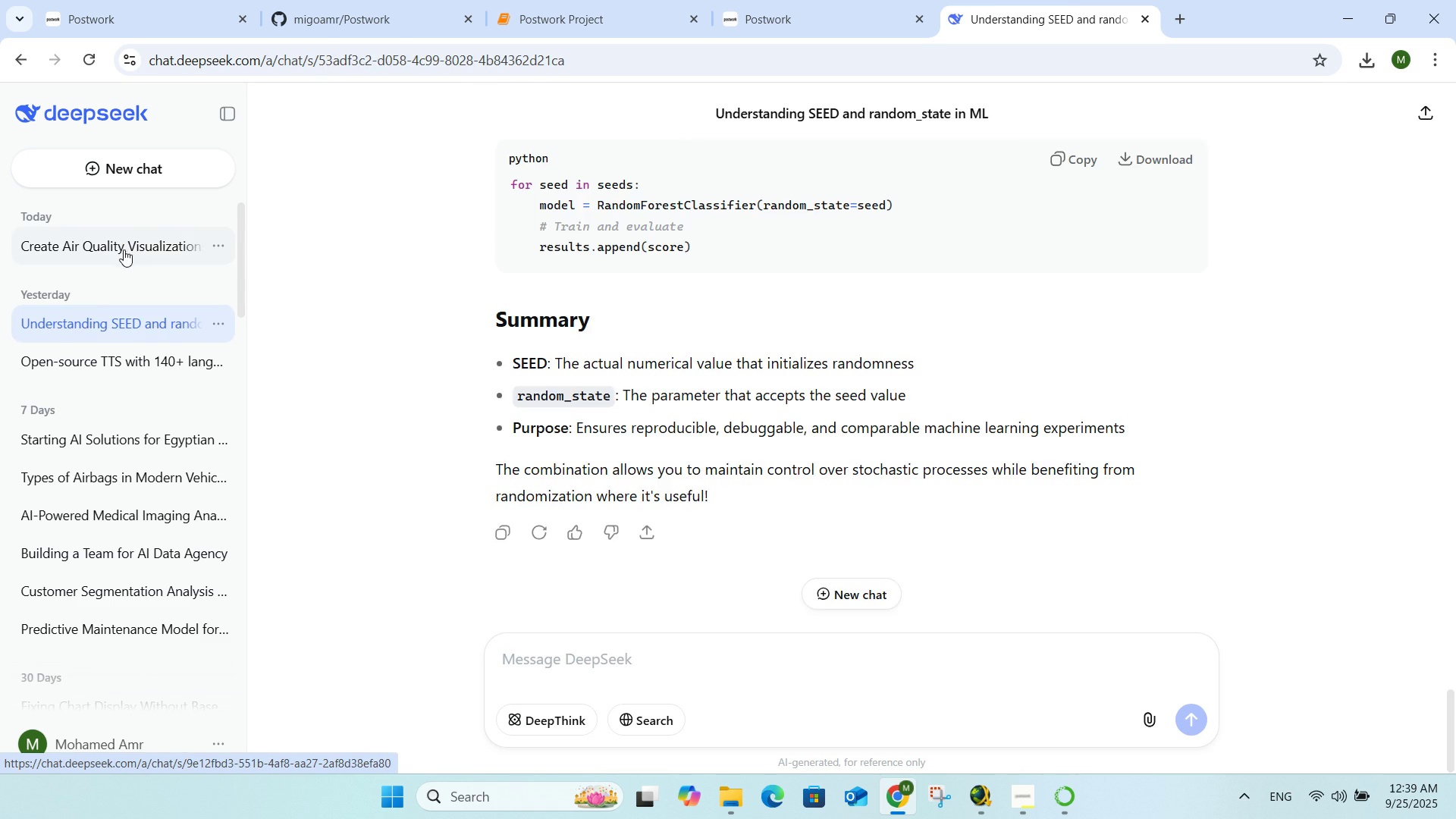 
left_click([127, 246])
 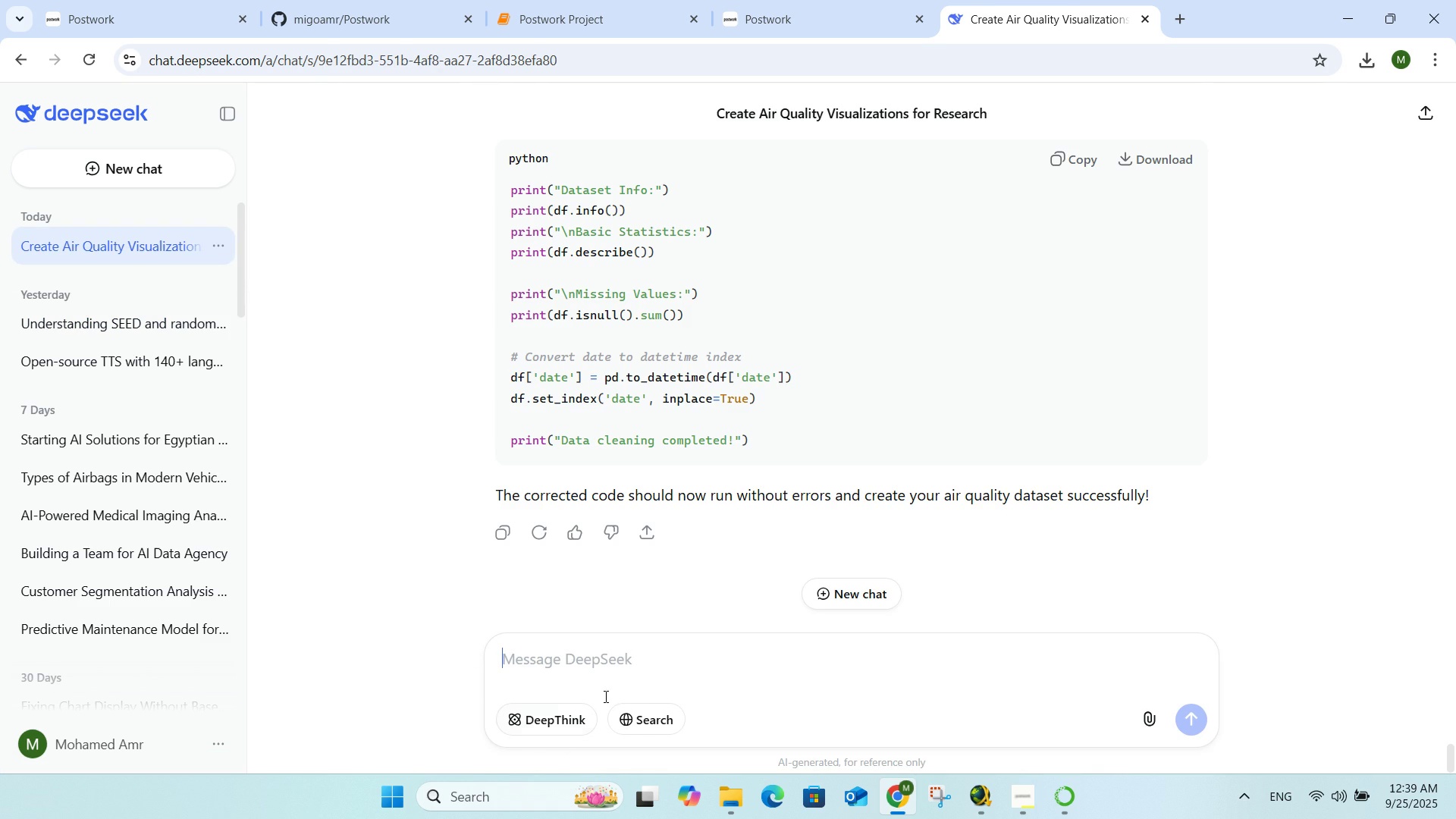 
left_click([632, 666])
 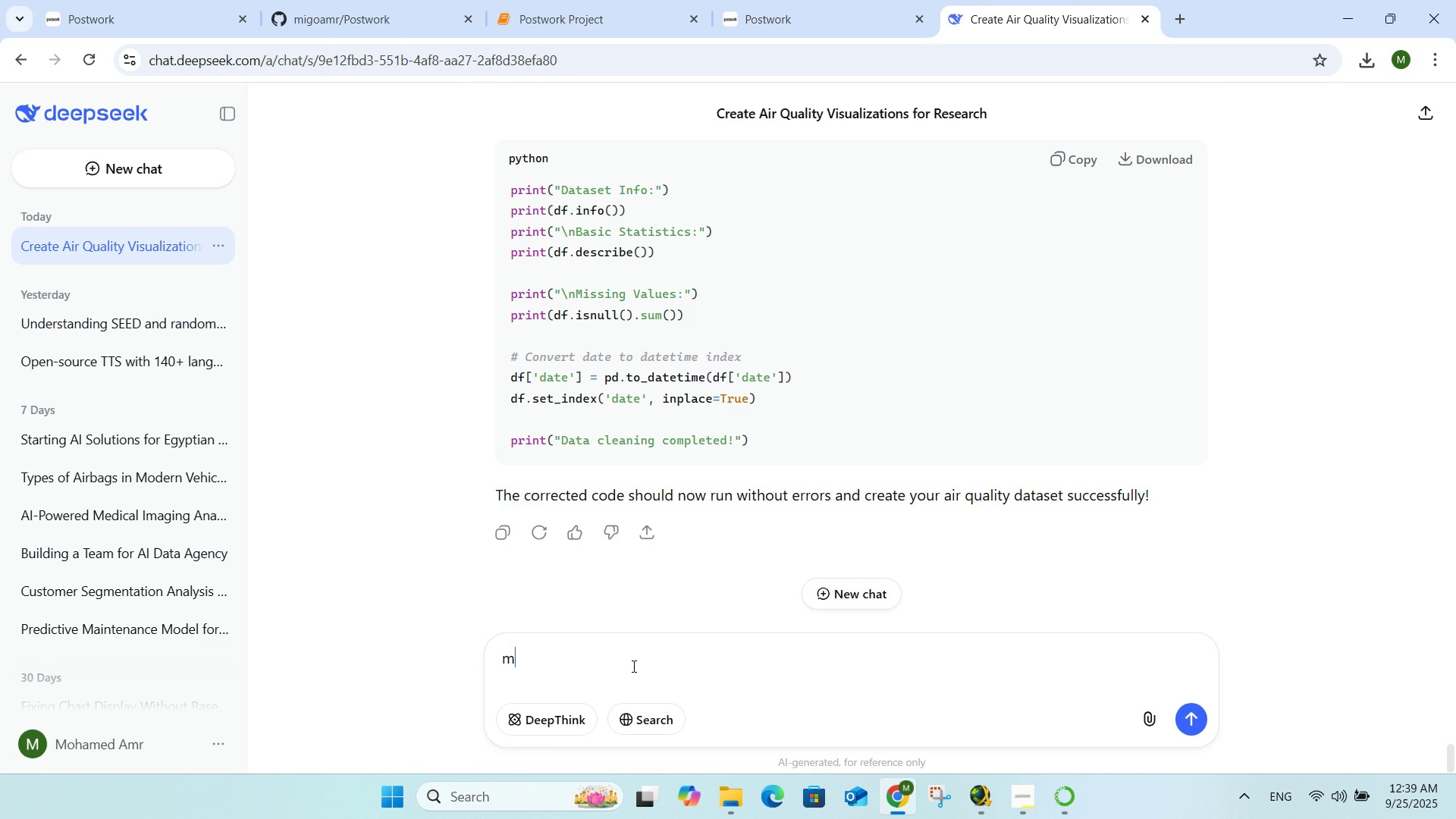 
type(make it source from this data)
 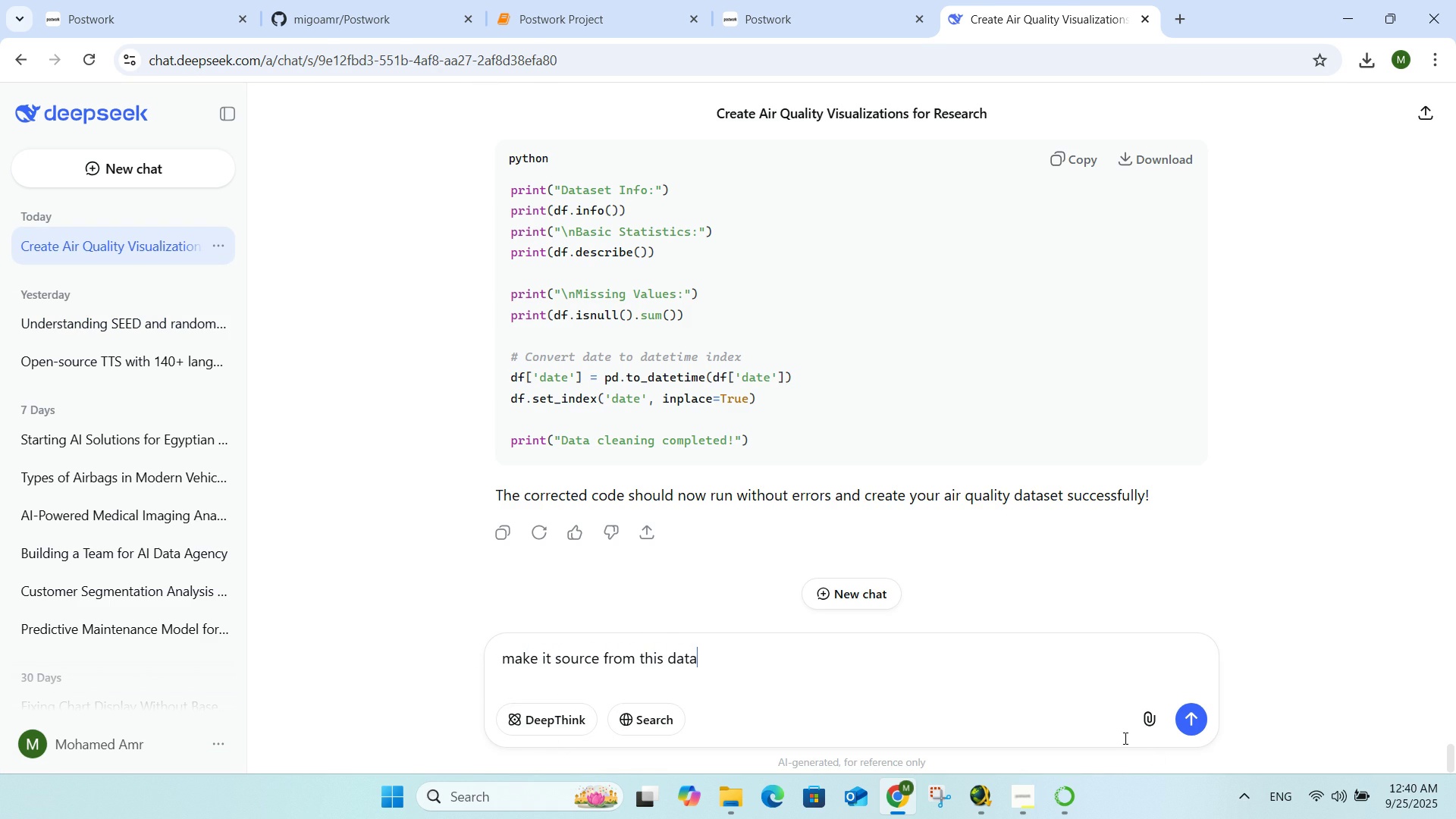 
left_click([1144, 720])
 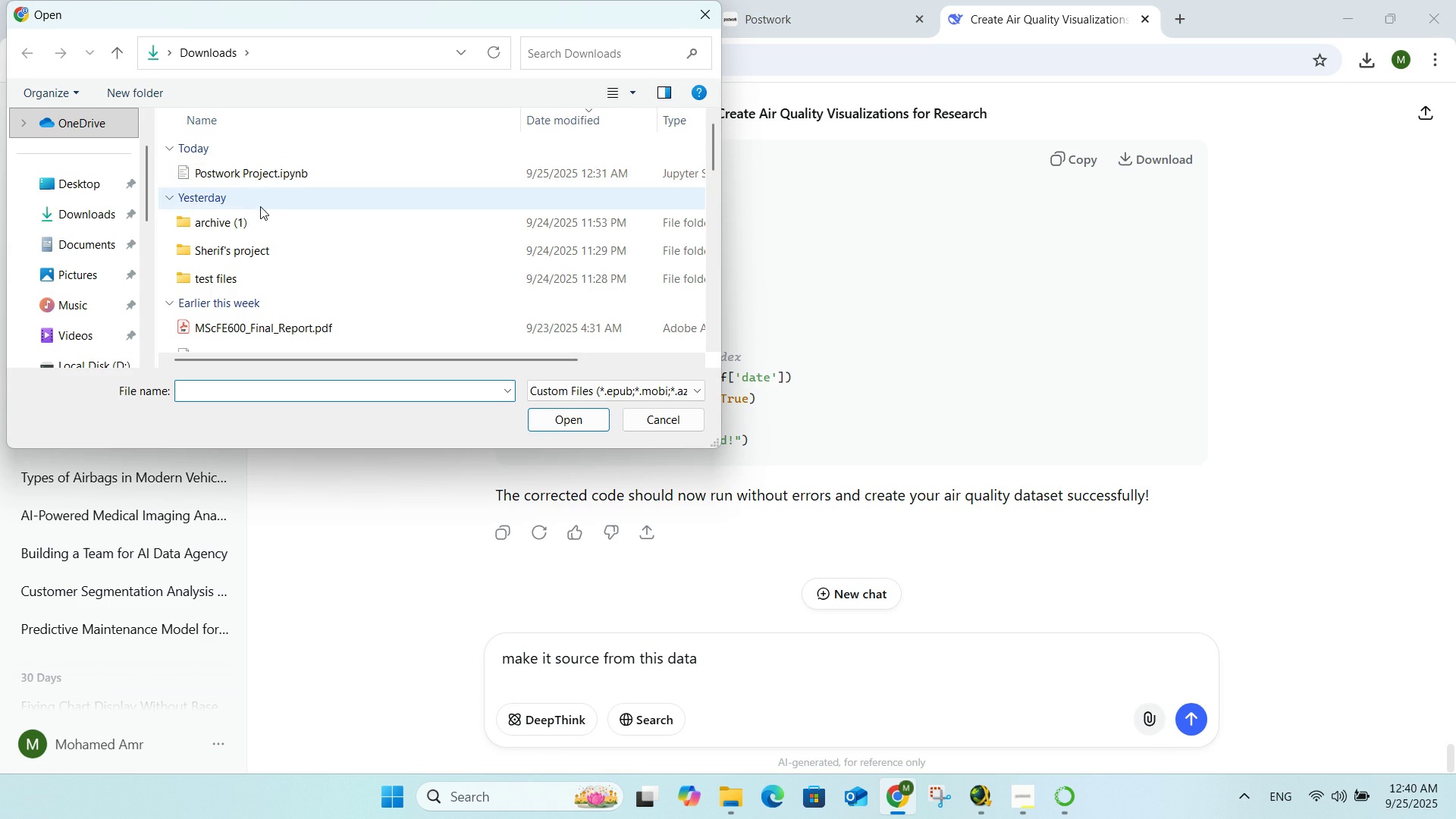 
double_click([275, 227])
 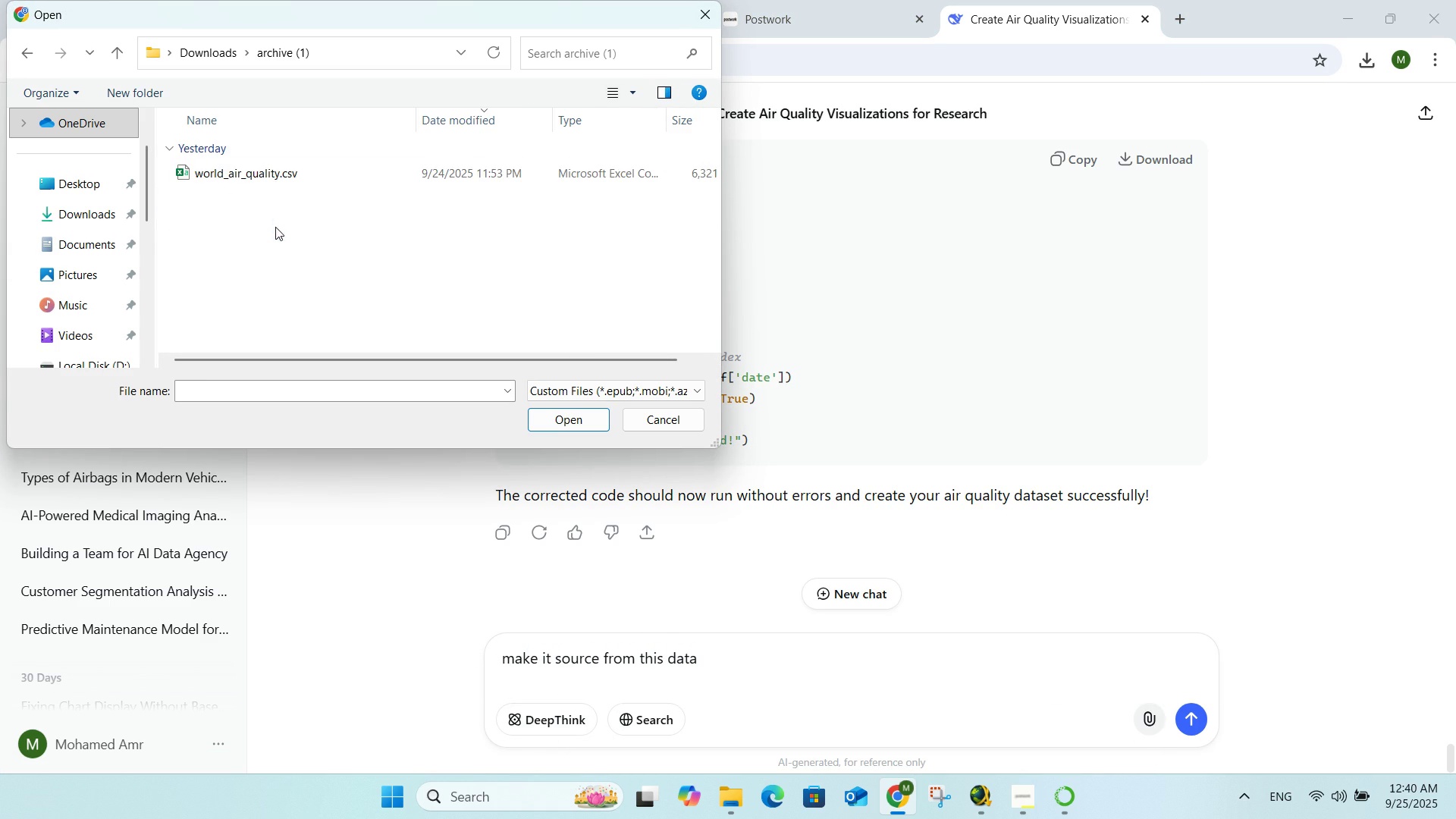 
triple_click([275, 227])
 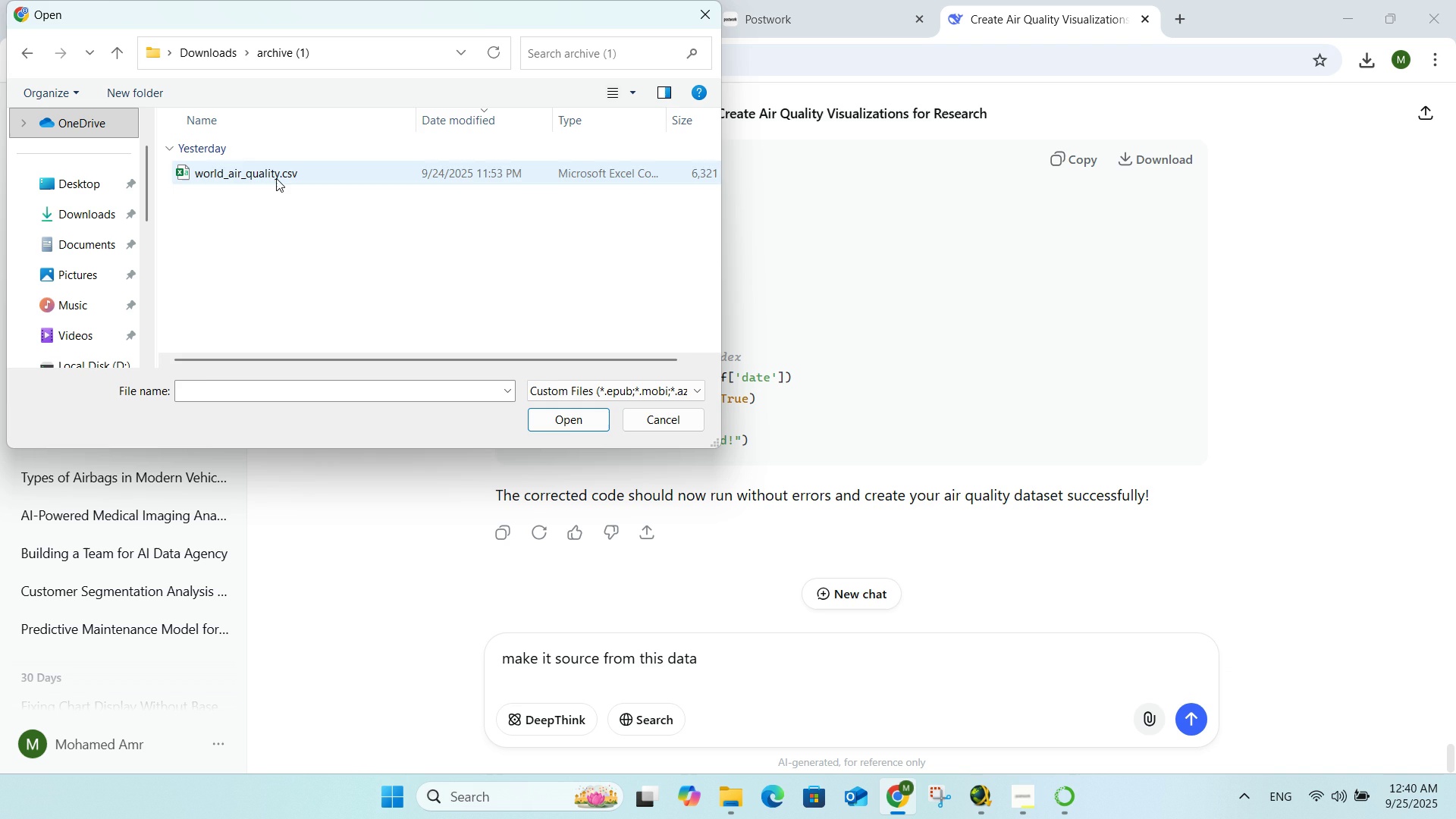 
triple_click([276, 178])
 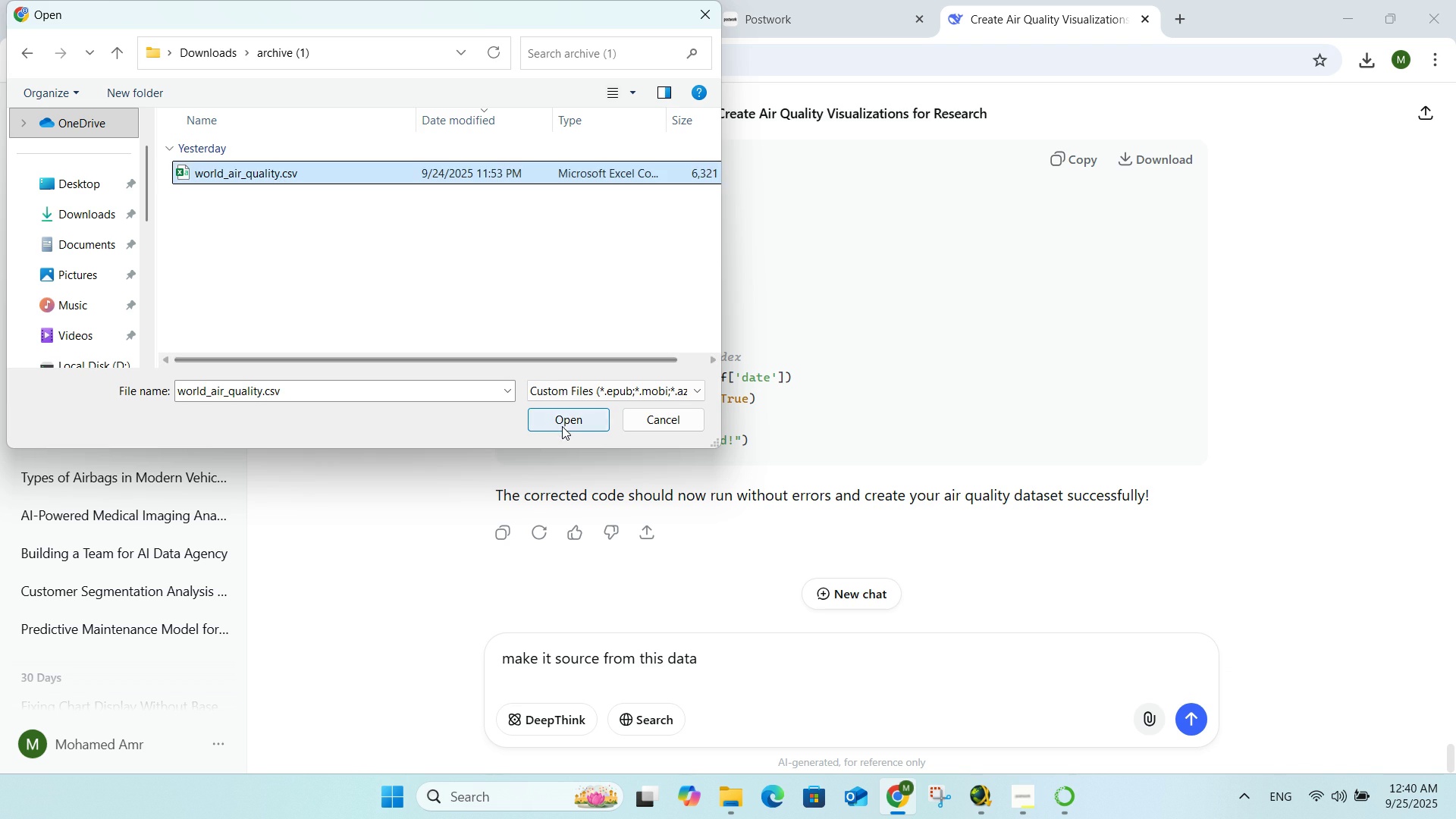 
left_click([564, 421])
 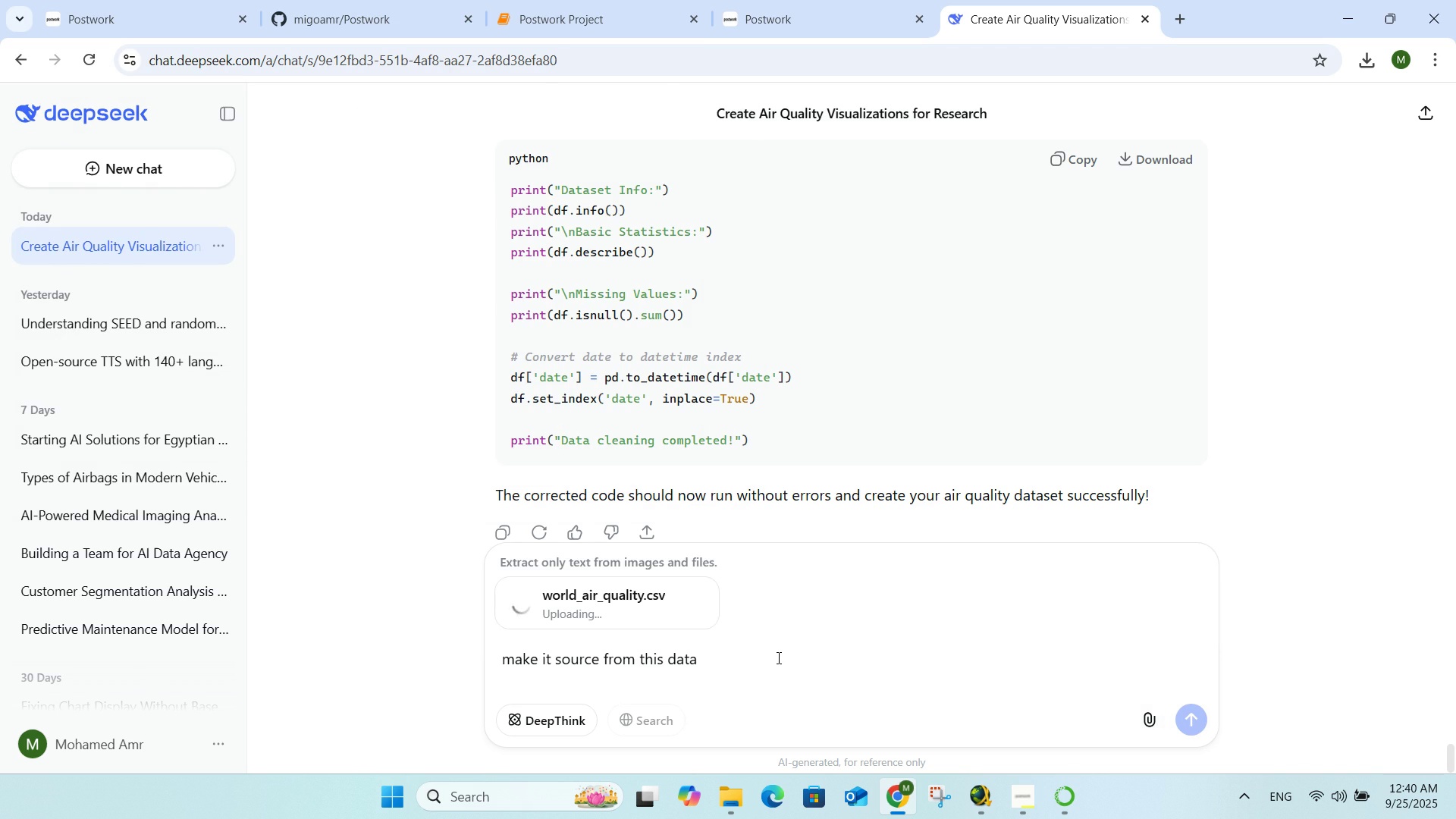 
left_click([777, 657])
 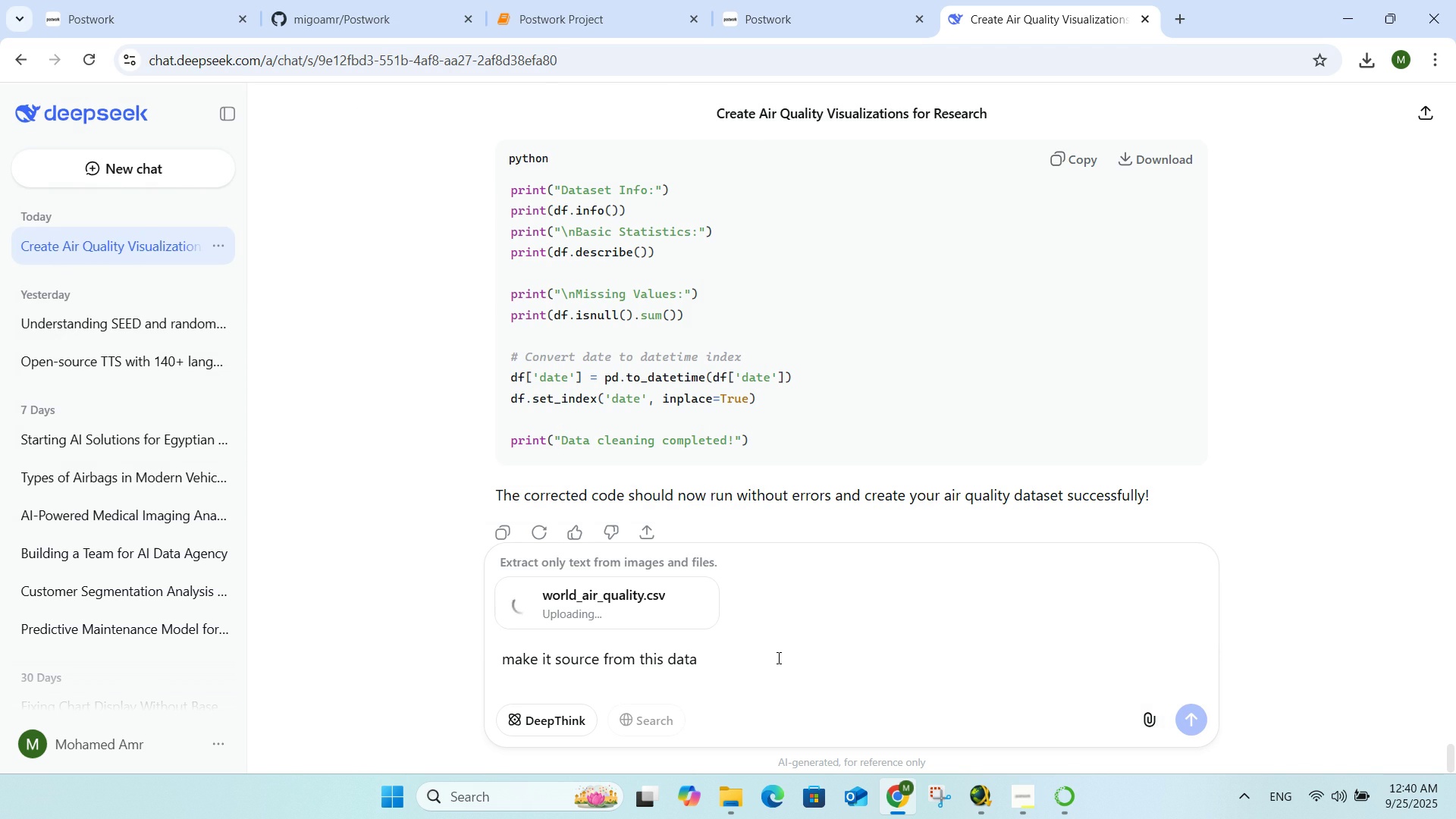 
type( ins )
key(Backspace)
key(Backspace)
key(Backspace)
key(Backspace)
type(instead)
 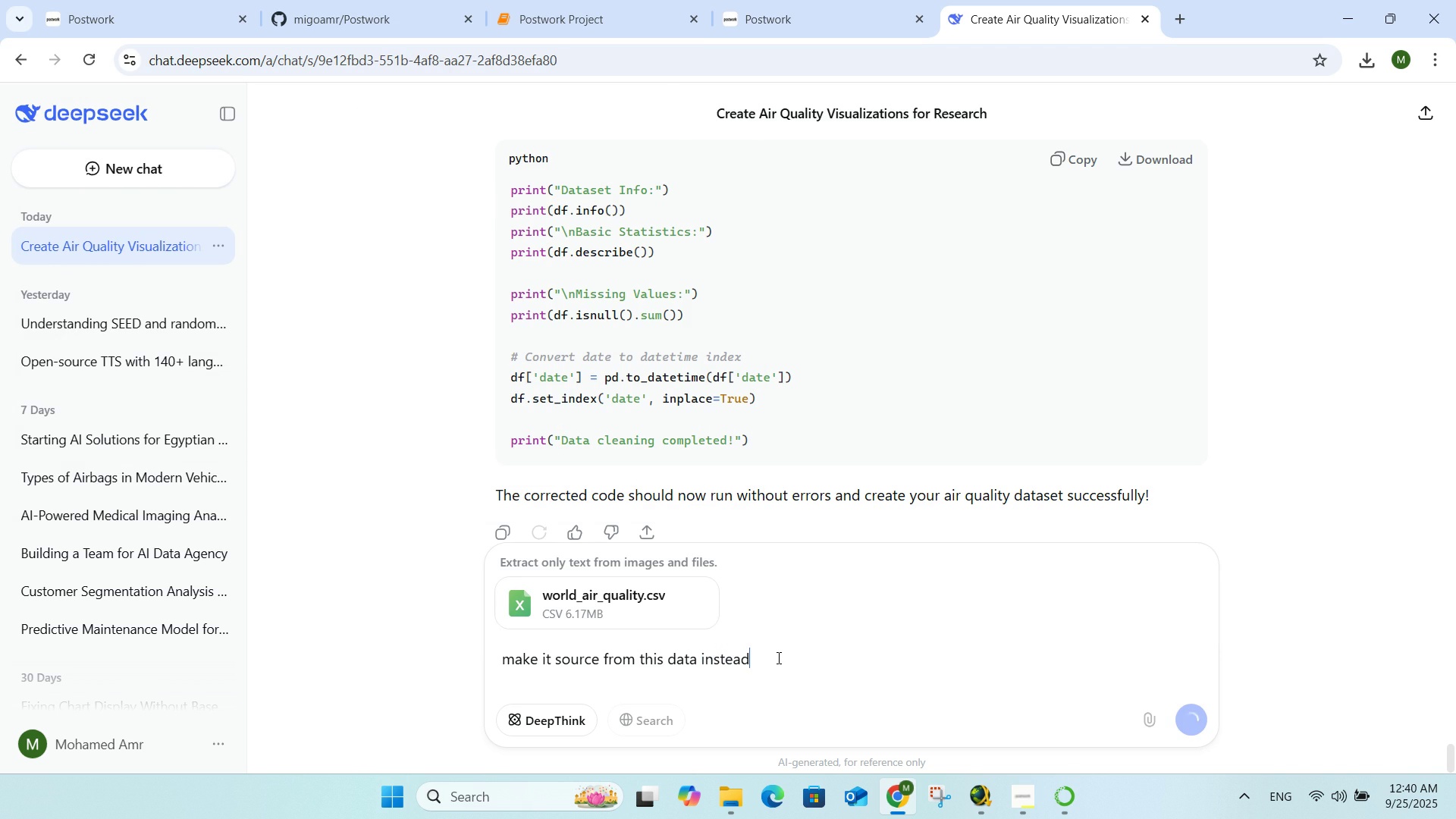 
key(Enter)
 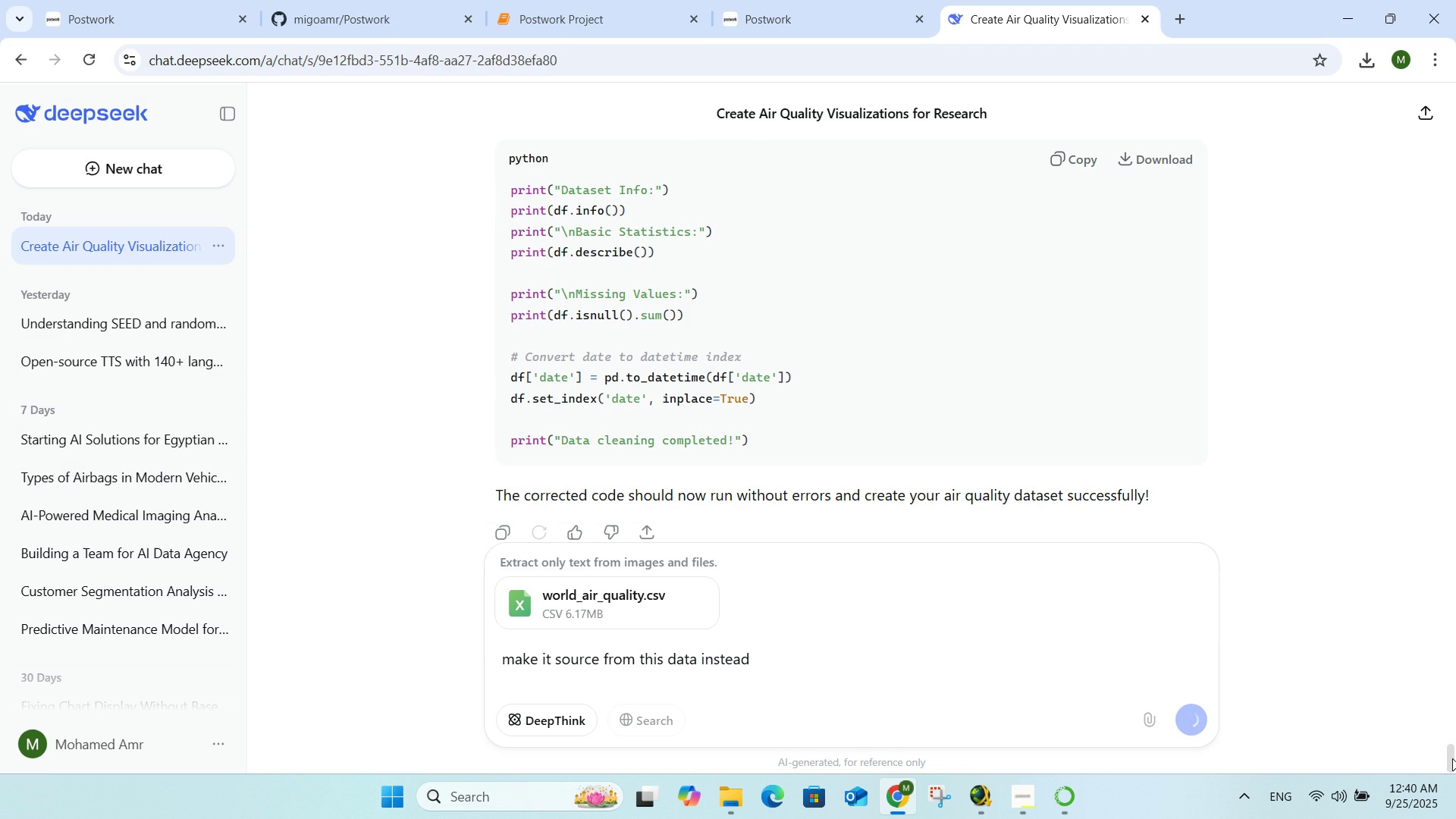 
left_click([1452, 758])